 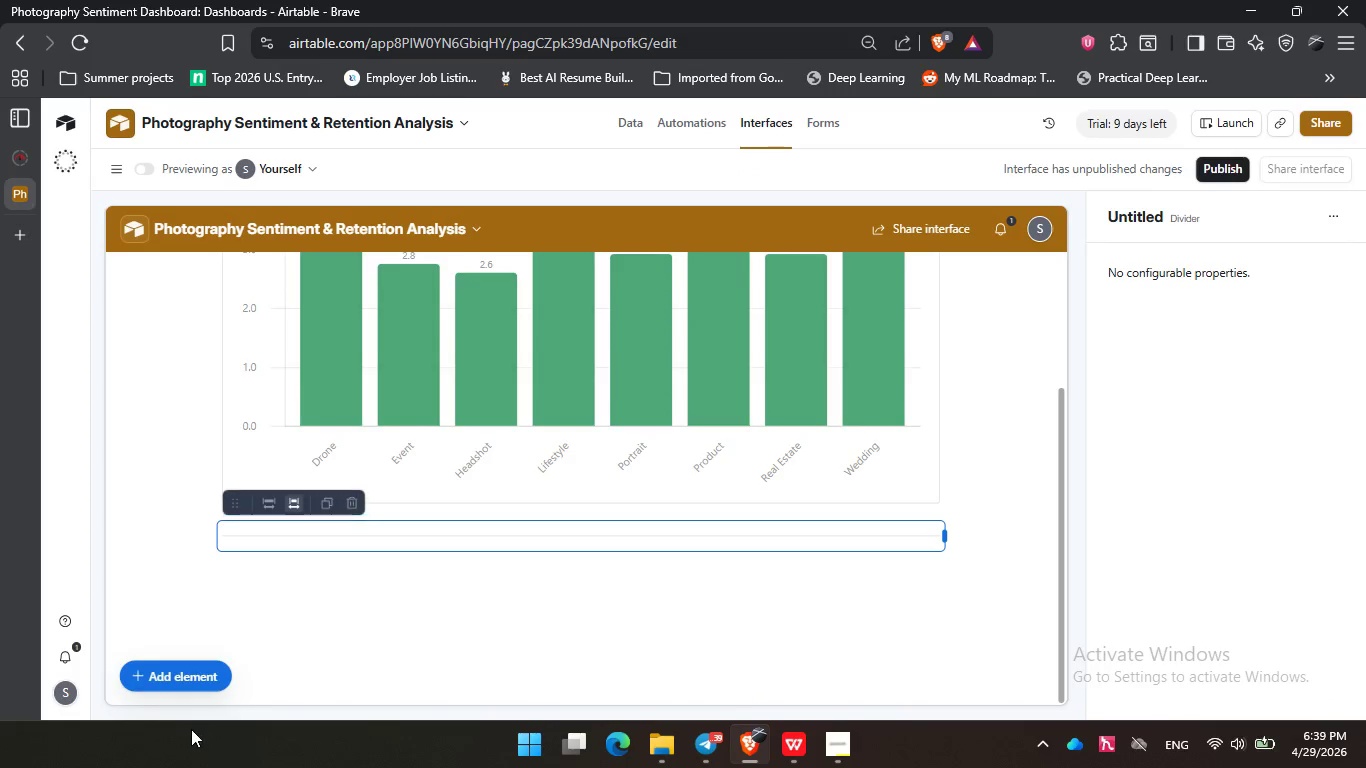 
left_click([184, 673])
 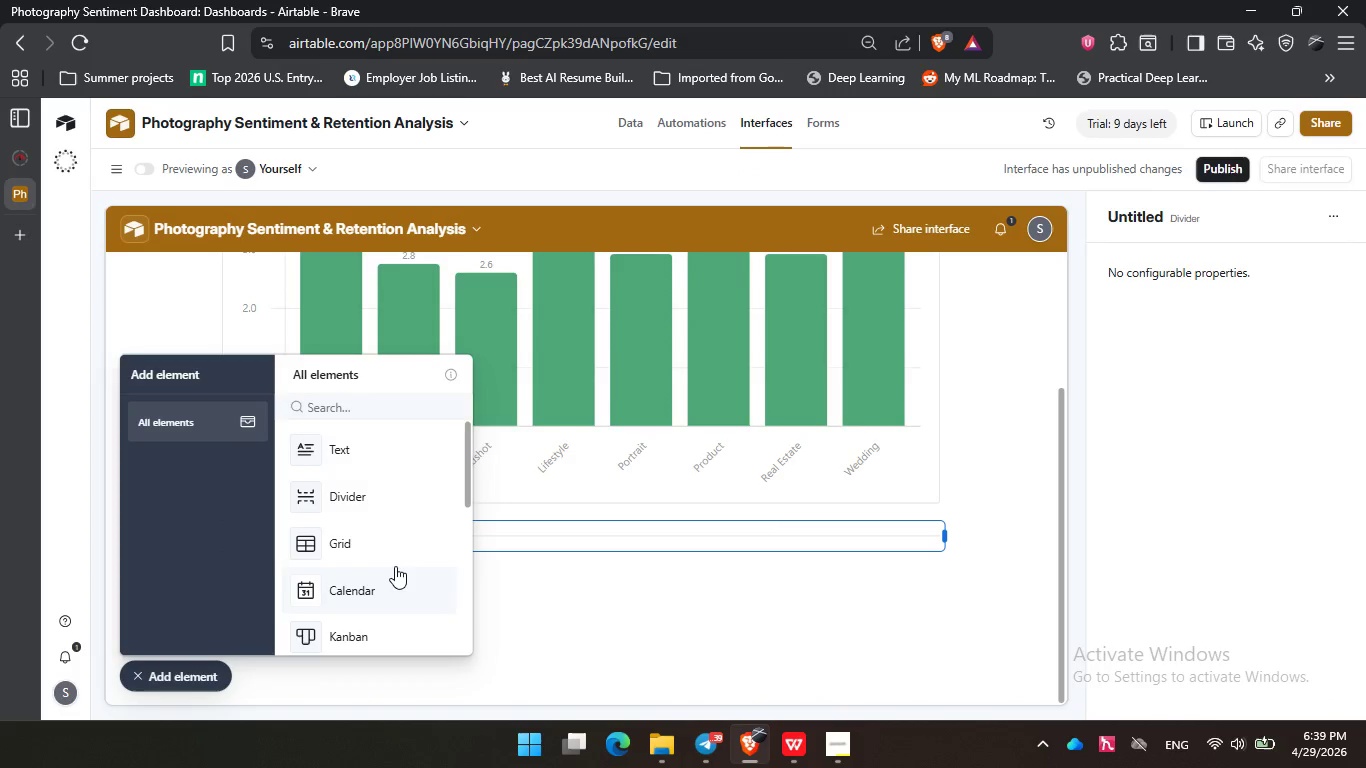 
scroll: coordinate [395, 566], scroll_direction: down, amount: 3.0
 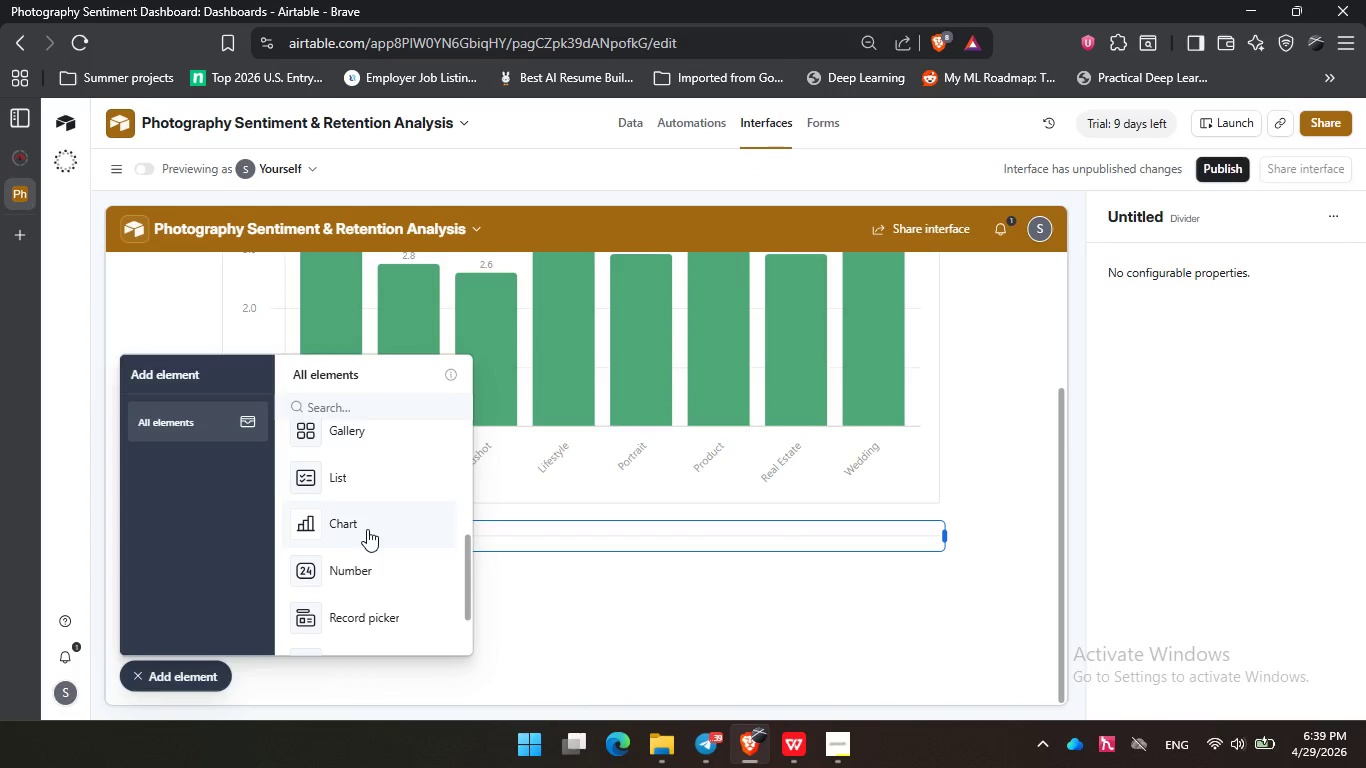 
left_click([367, 529])
 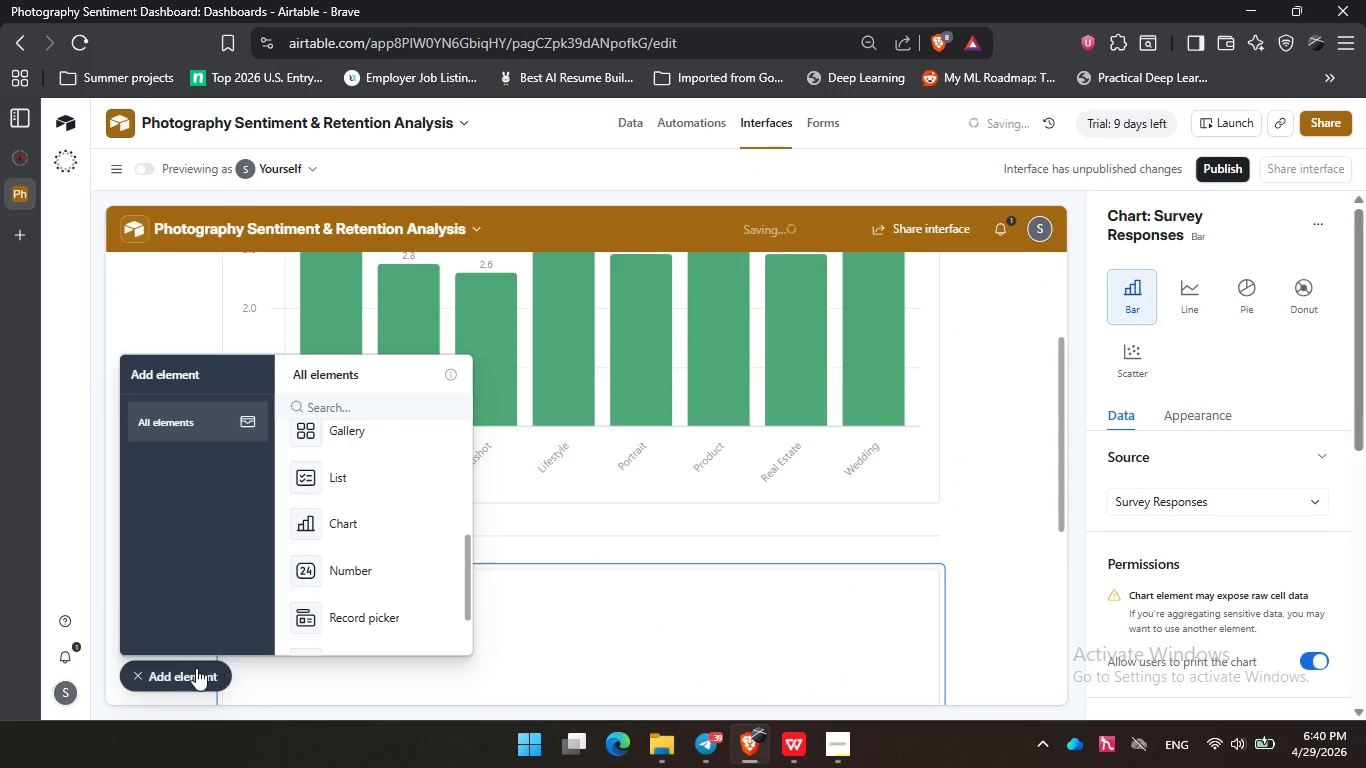 
left_click([186, 669])
 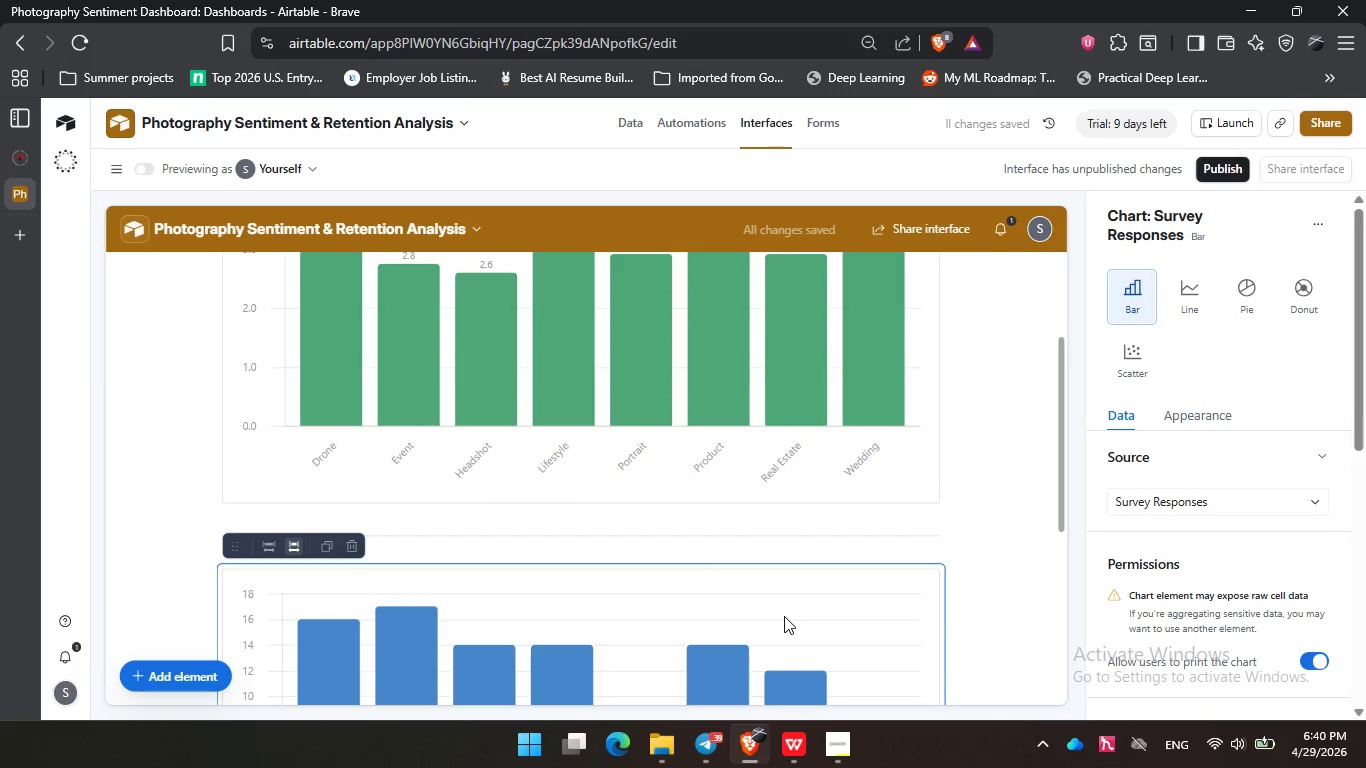 
scroll: coordinate [784, 616], scroll_direction: down, amount: 1.0
 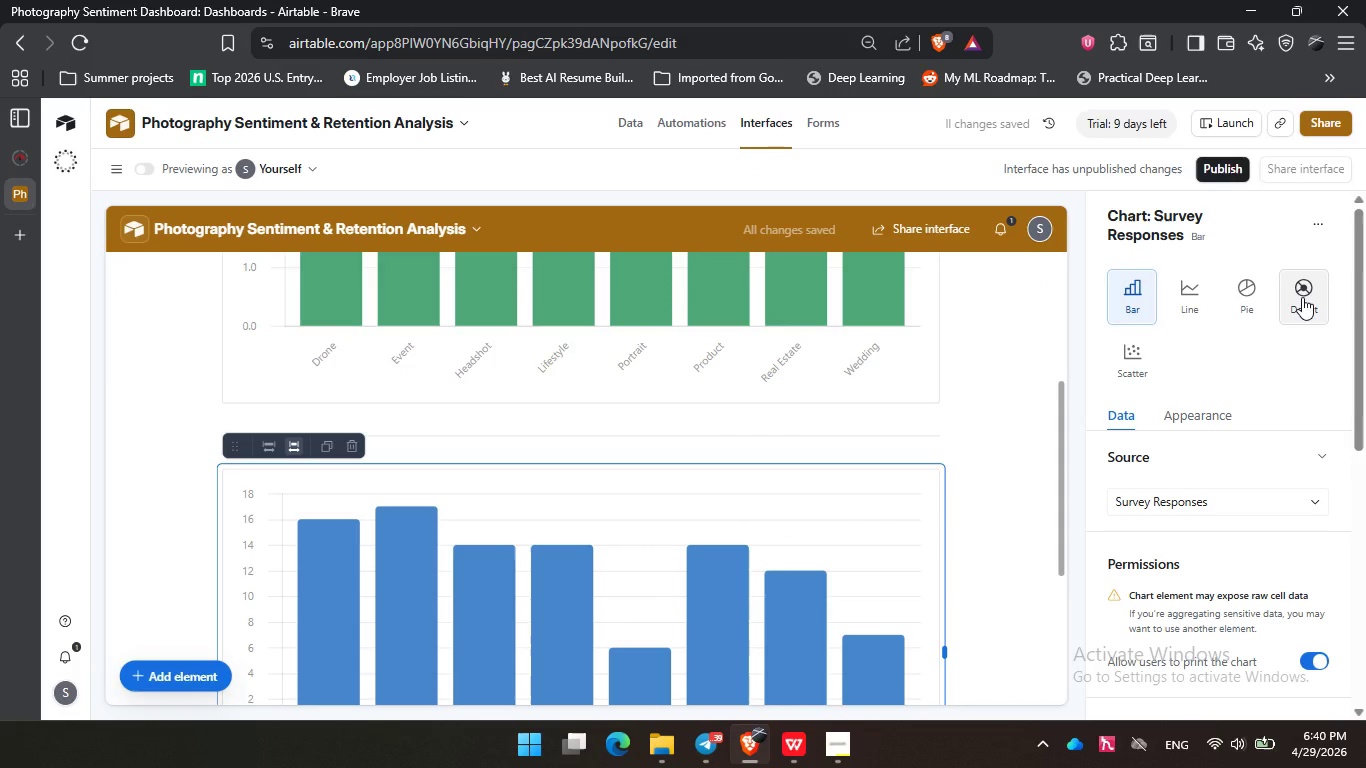 
left_click([1302, 297])
 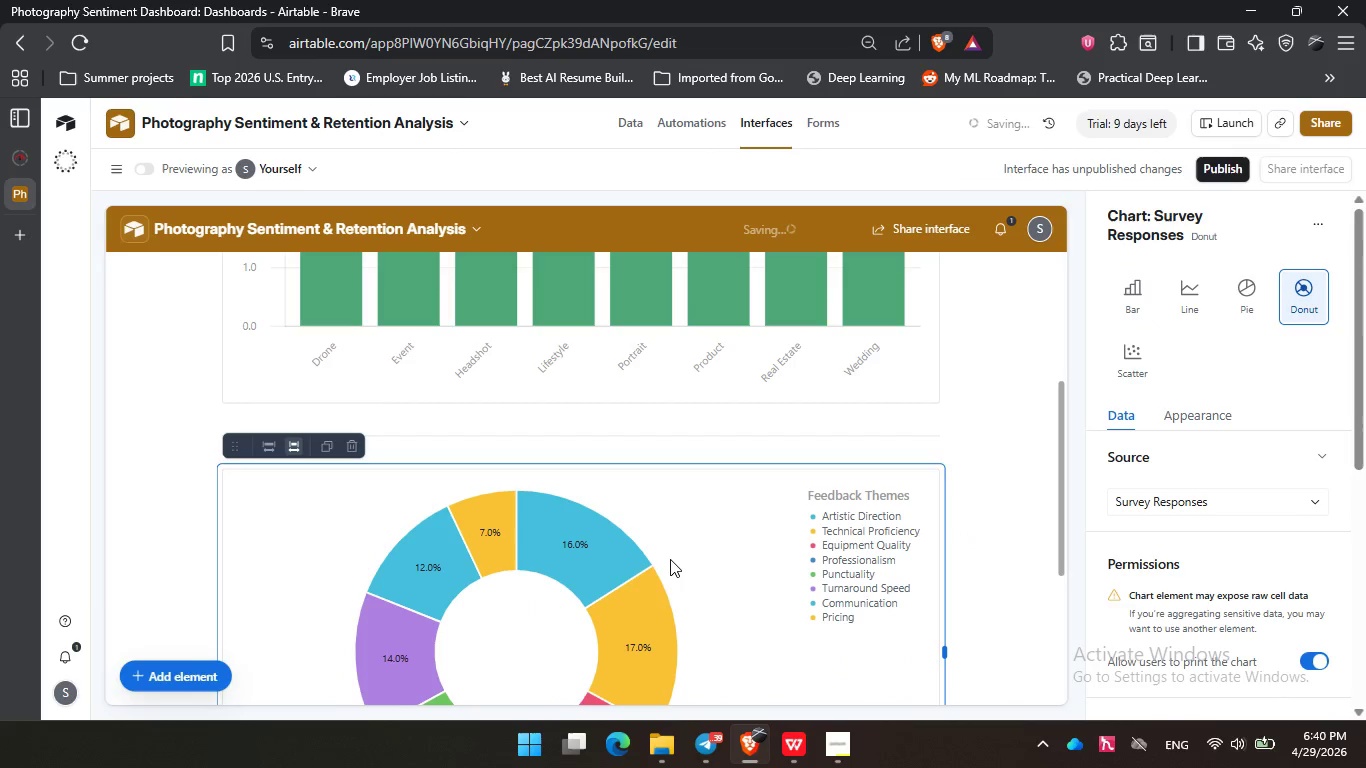 
scroll: coordinate [1271, 562], scroll_direction: down, amount: 9.0
 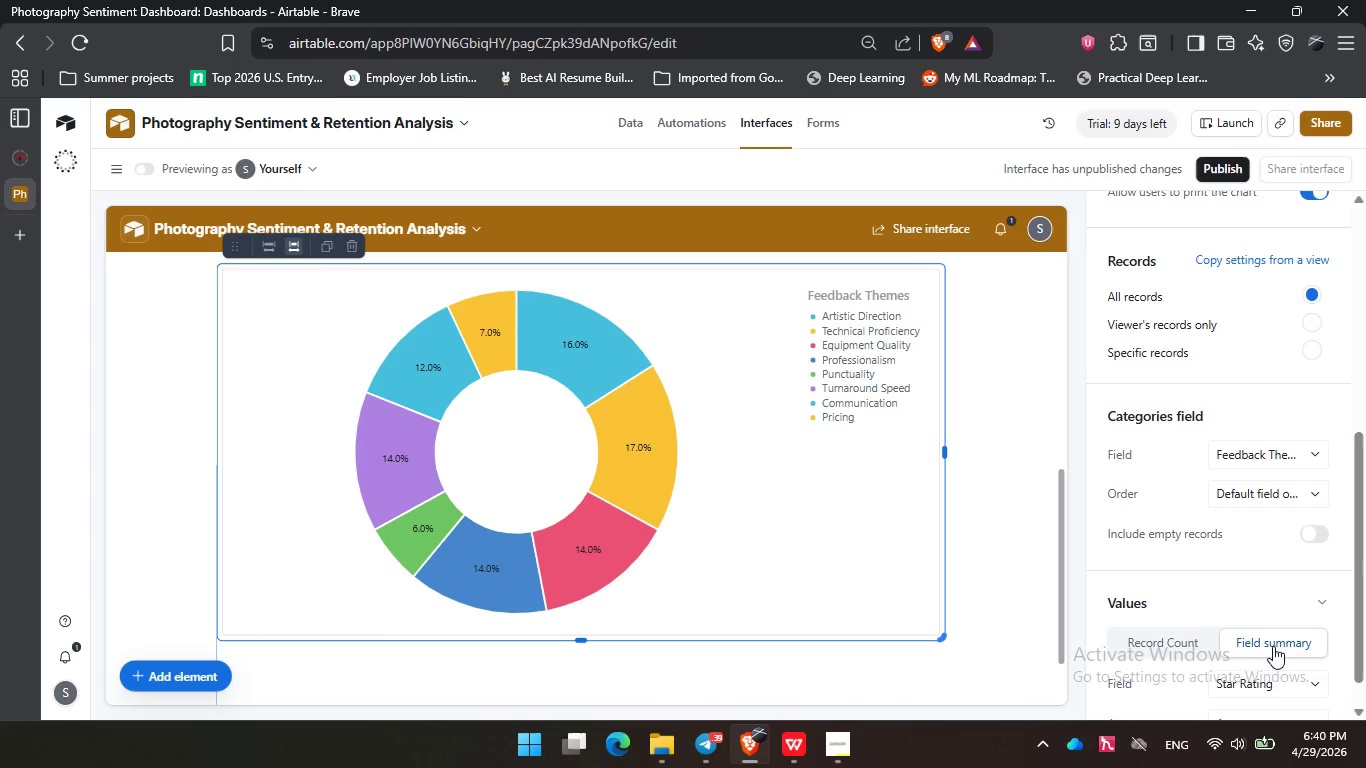 
left_click([1273, 646])
 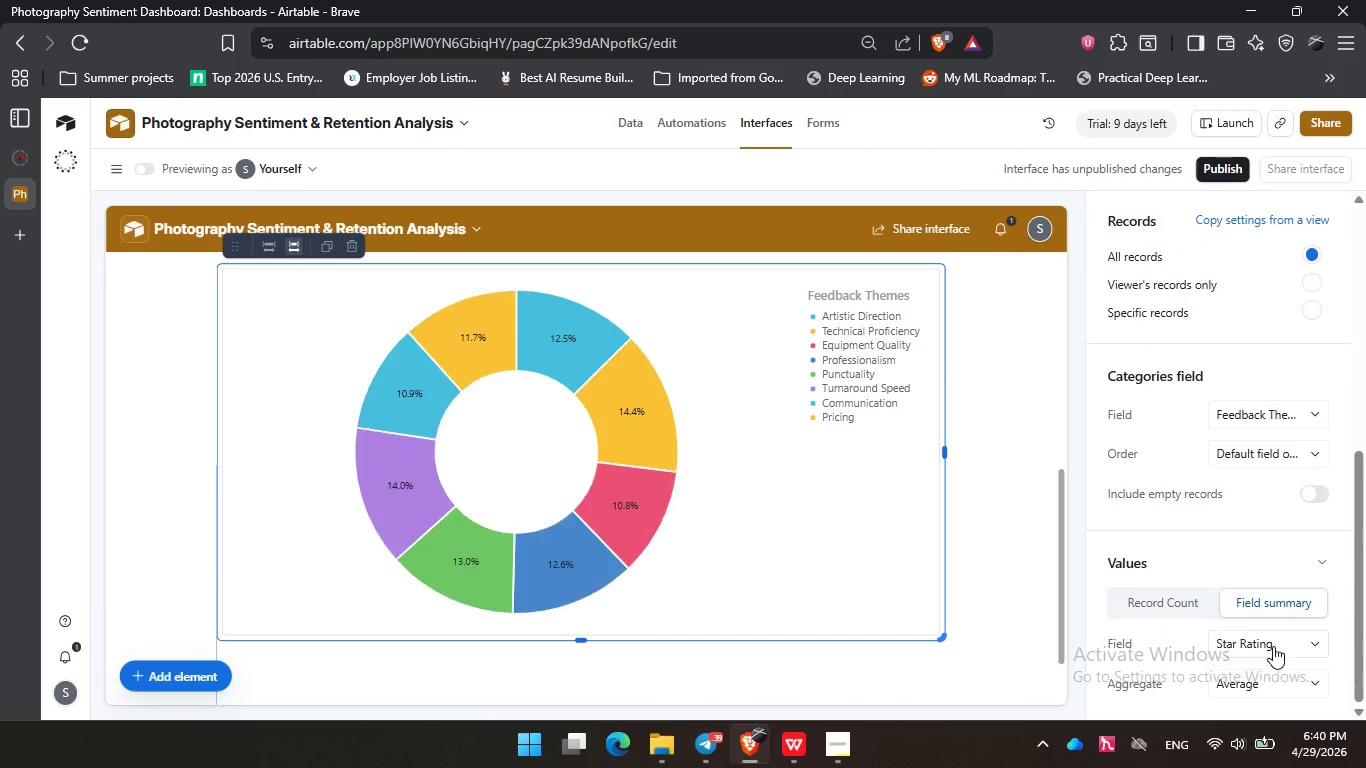 
scroll: coordinate [1273, 646], scroll_direction: down, amount: 3.0
 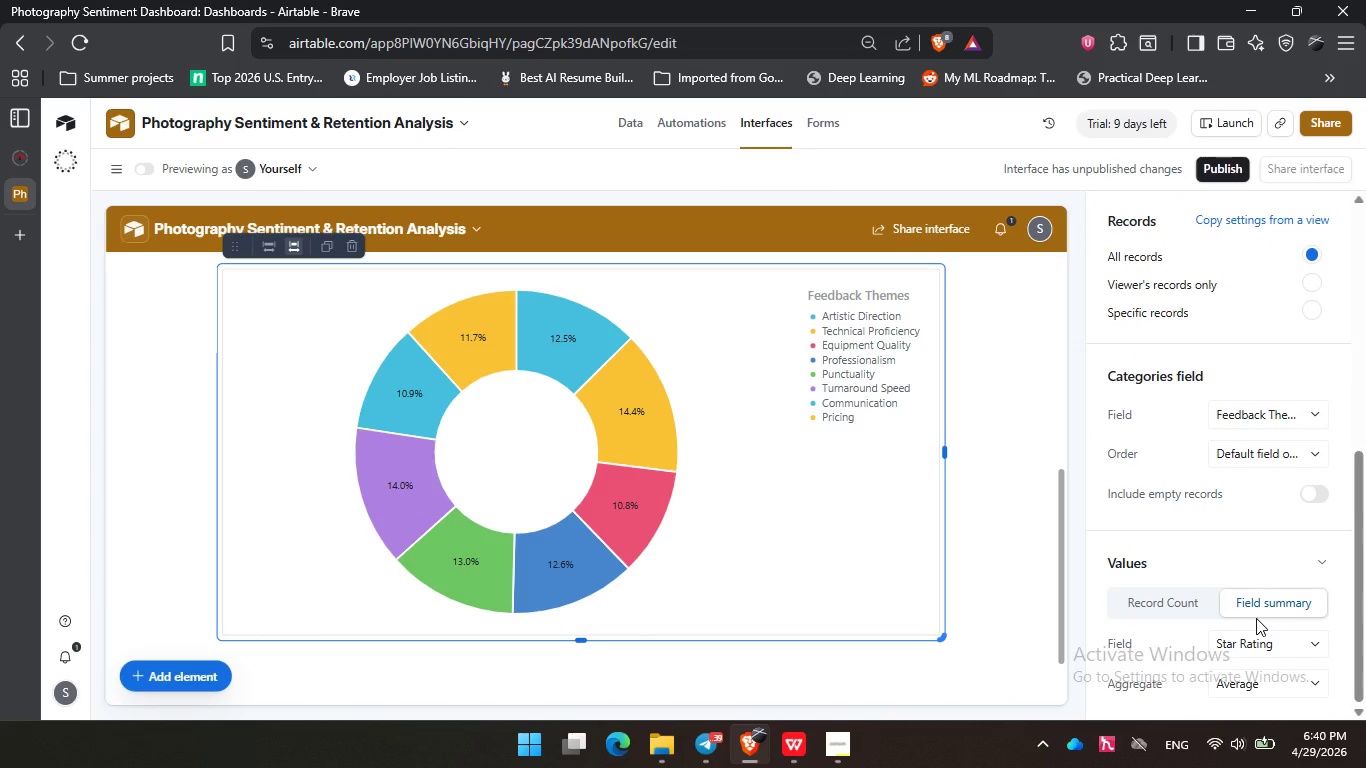 
wait(24.0)
 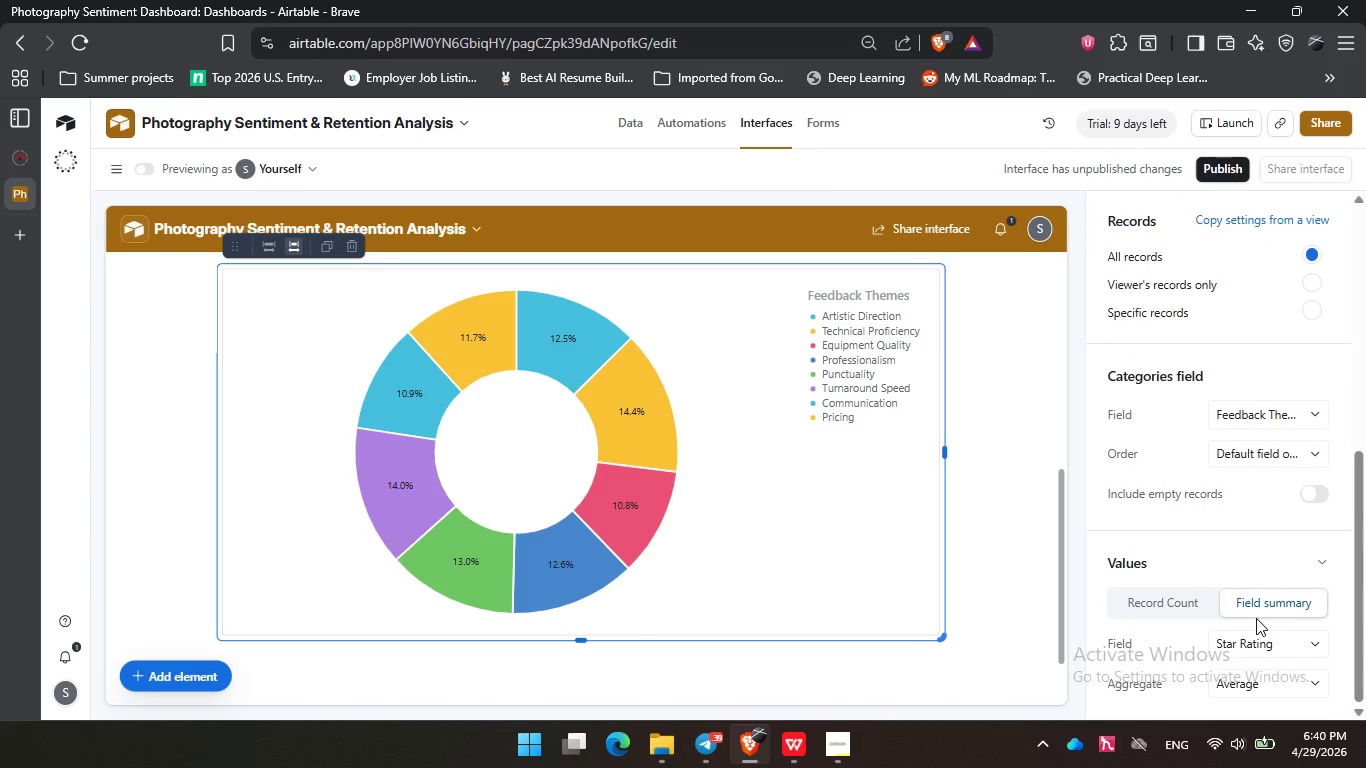 
mouse_move([744, 749])
 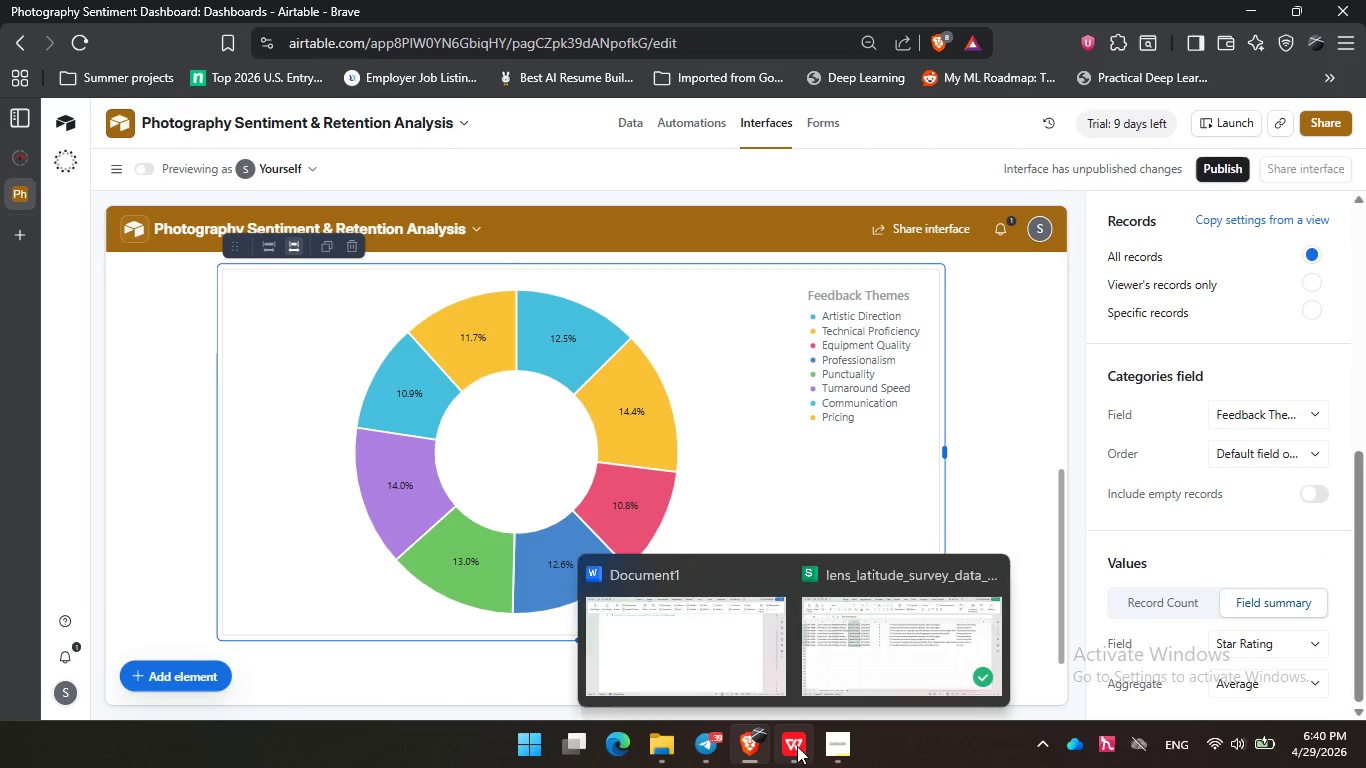 
mouse_move([811, 746])